 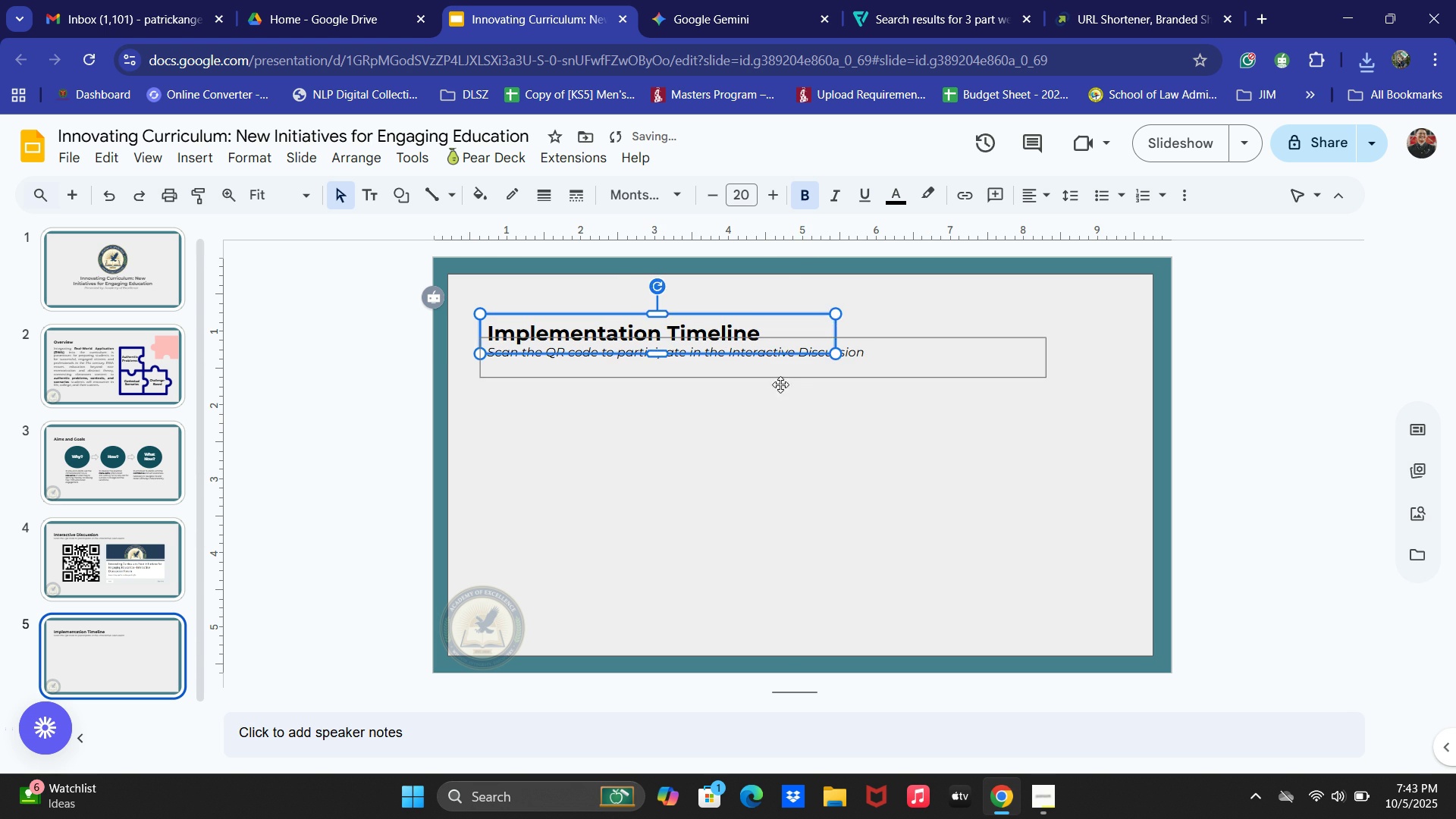 
double_click([589, 355])
 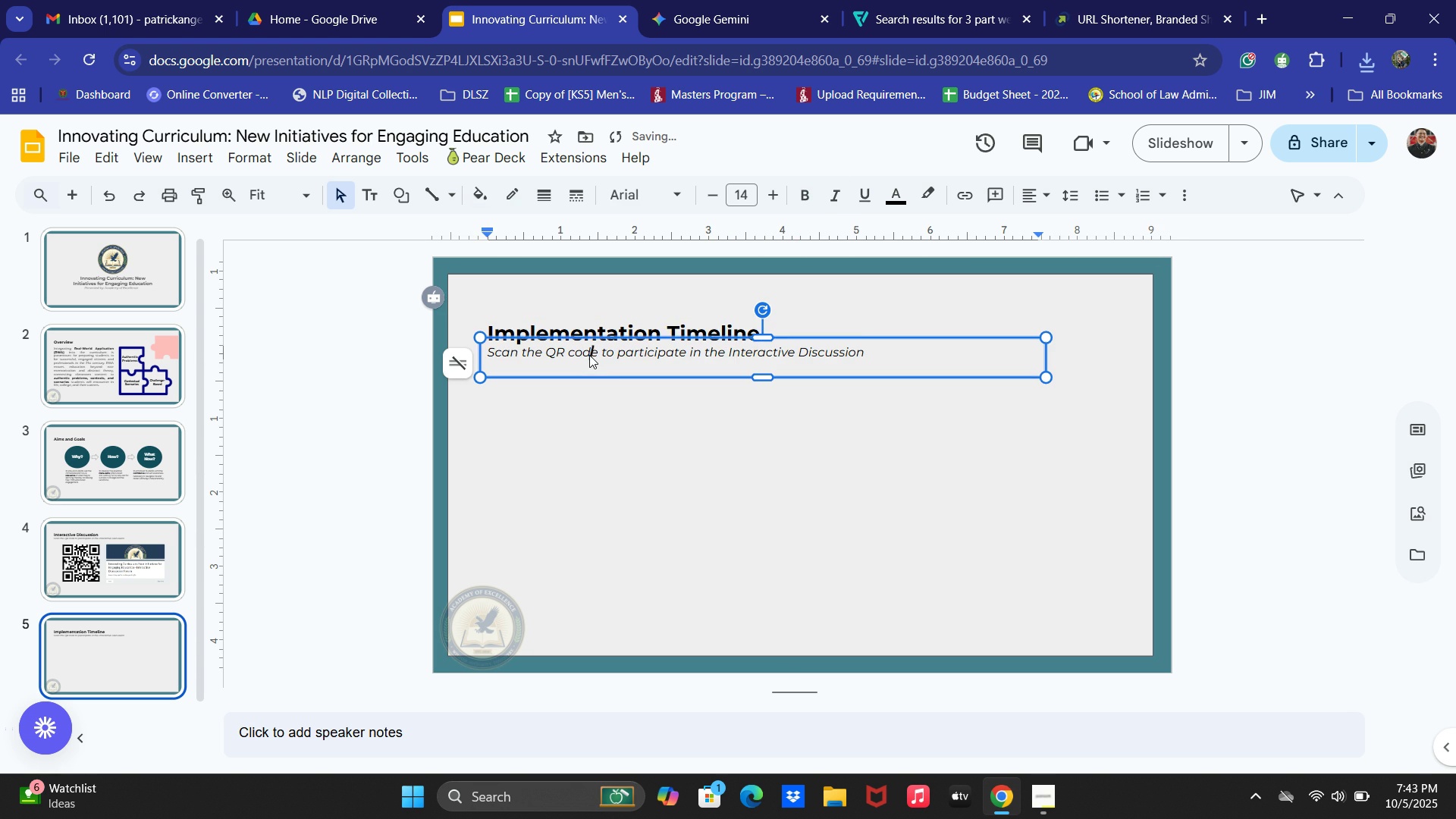 
key(Control+ControlLeft)
 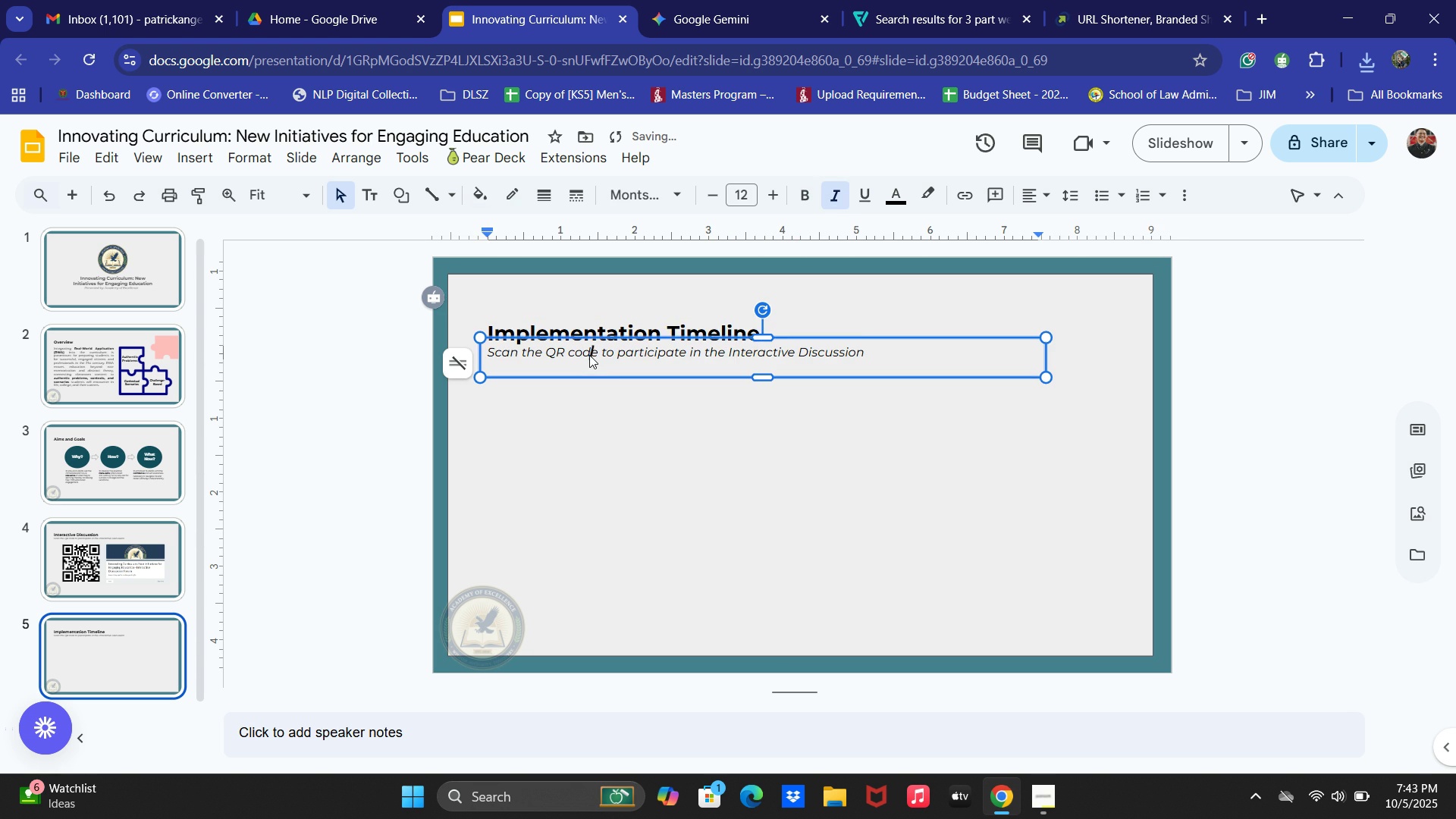 
key(Control+A)
 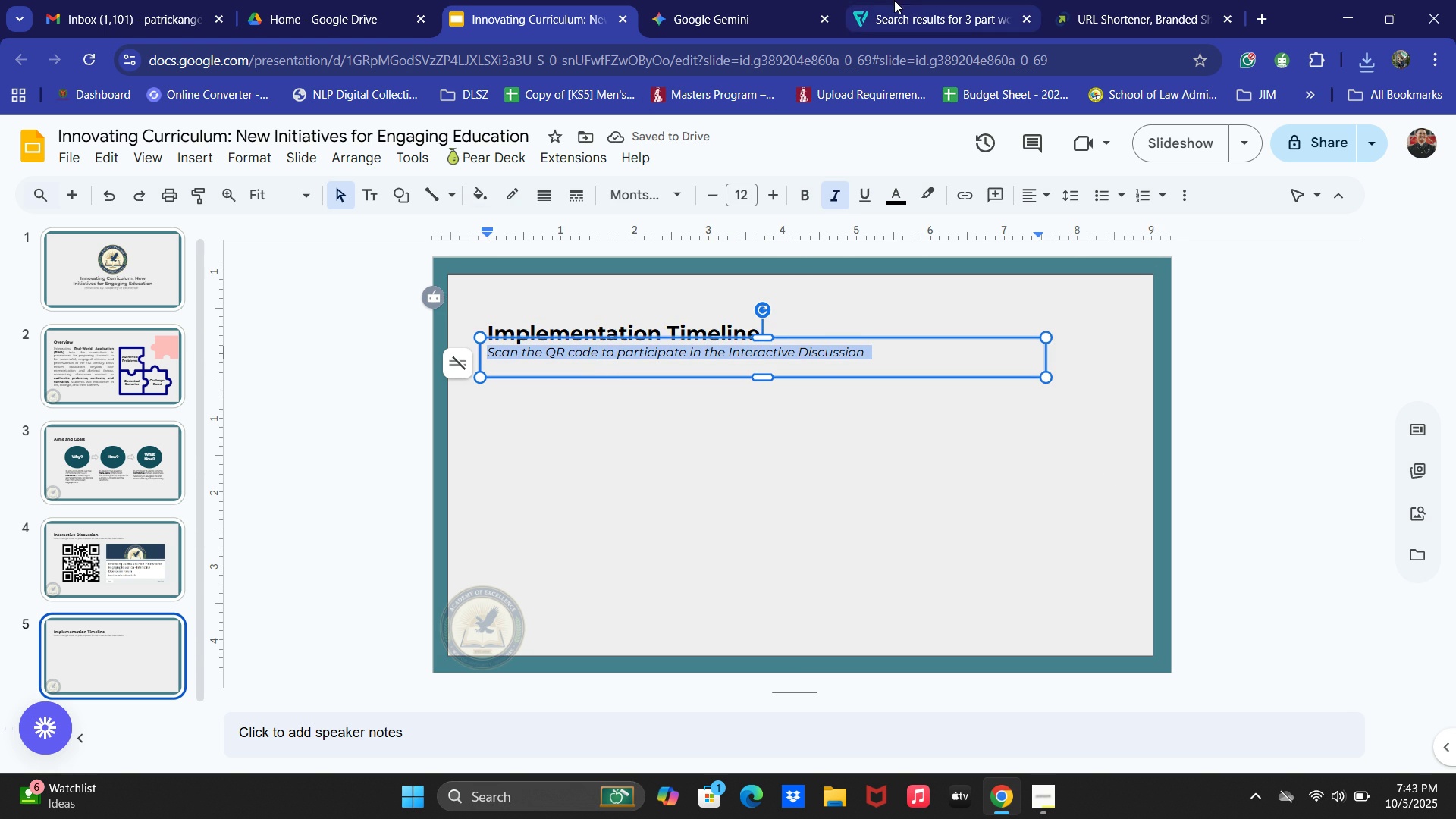 
left_click([745, 0])
 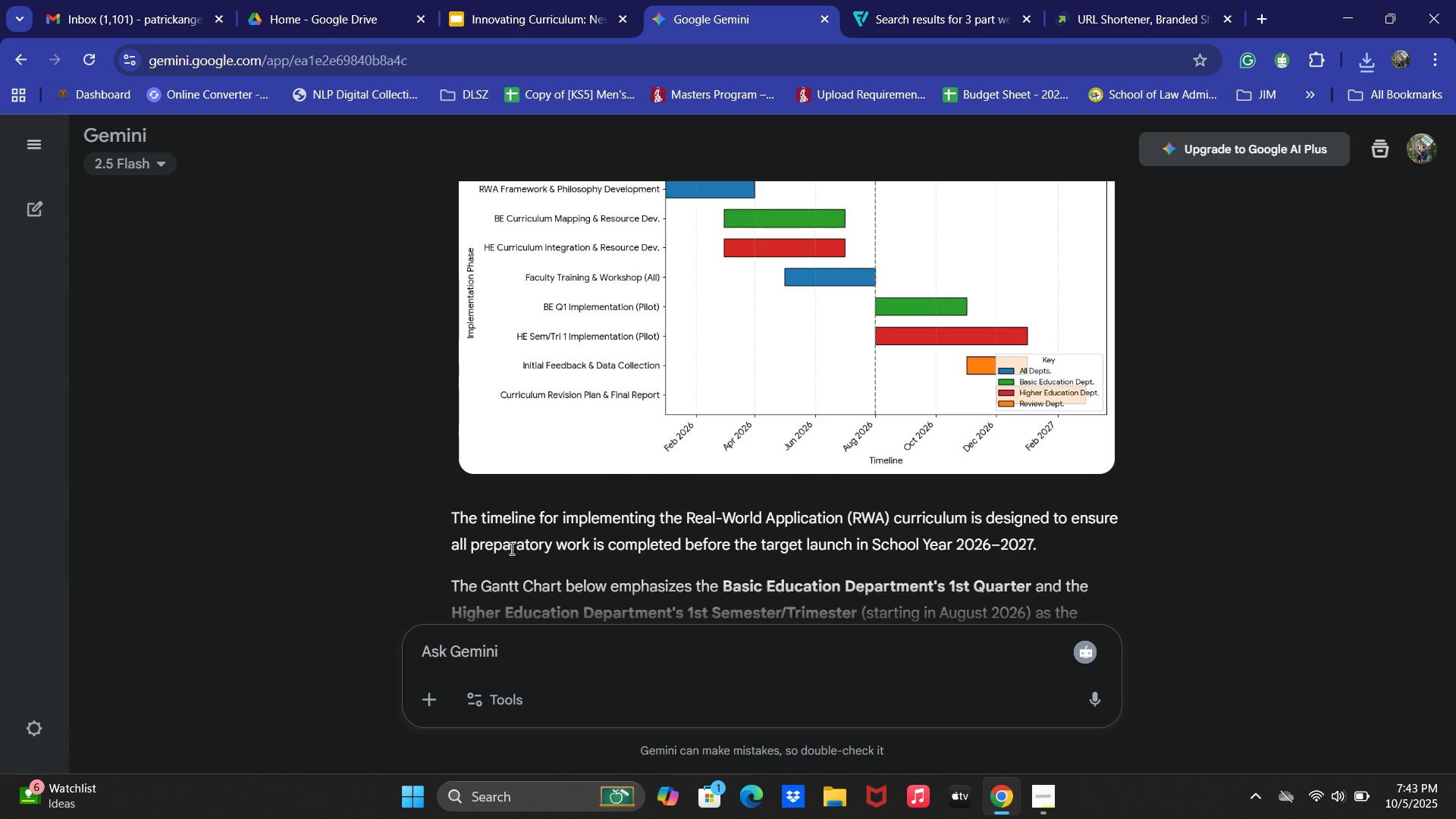 
scroll: coordinate [480, 533], scroll_direction: down, amount: 1.0